 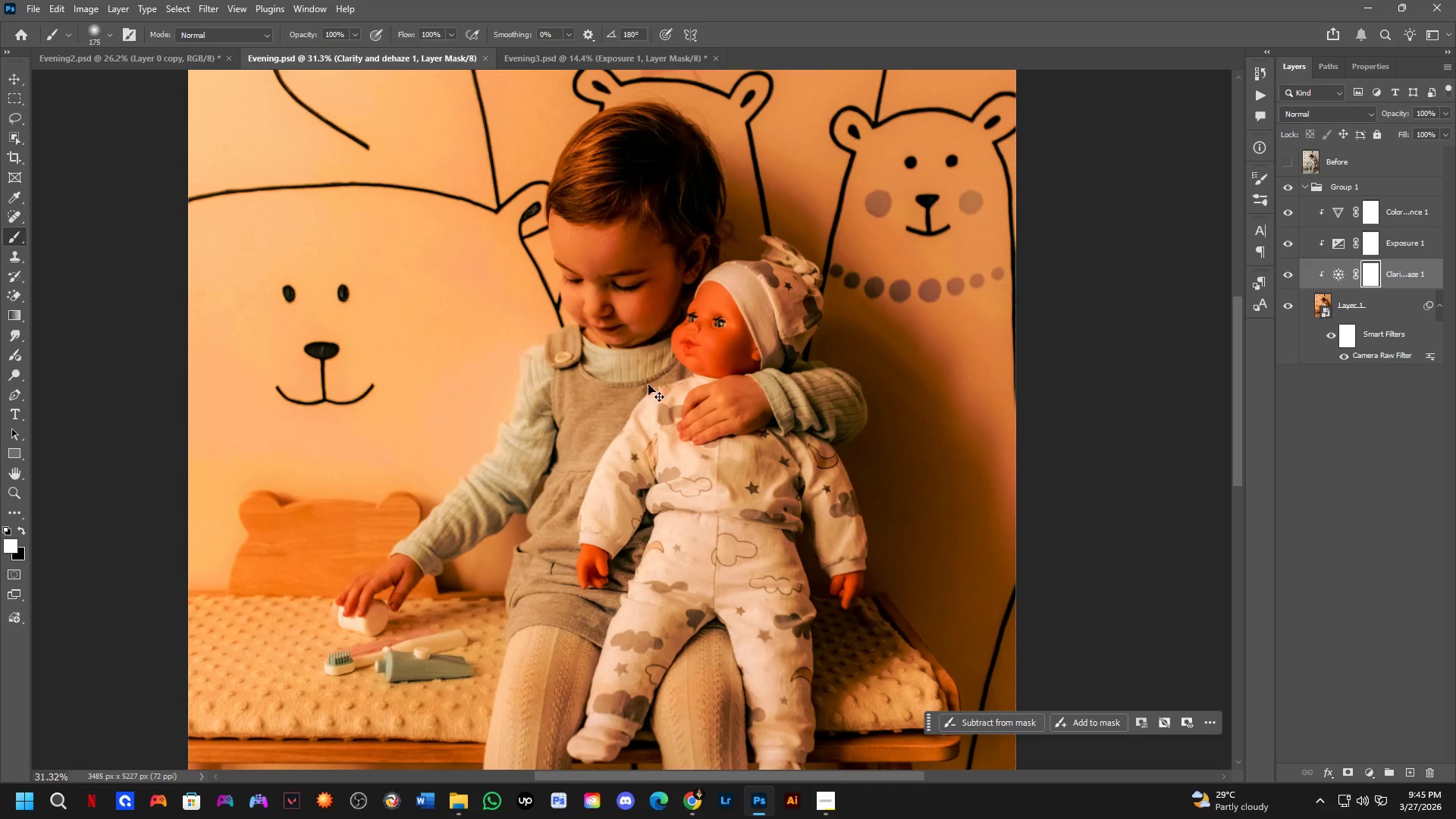 
key(Control+ControlLeft)
 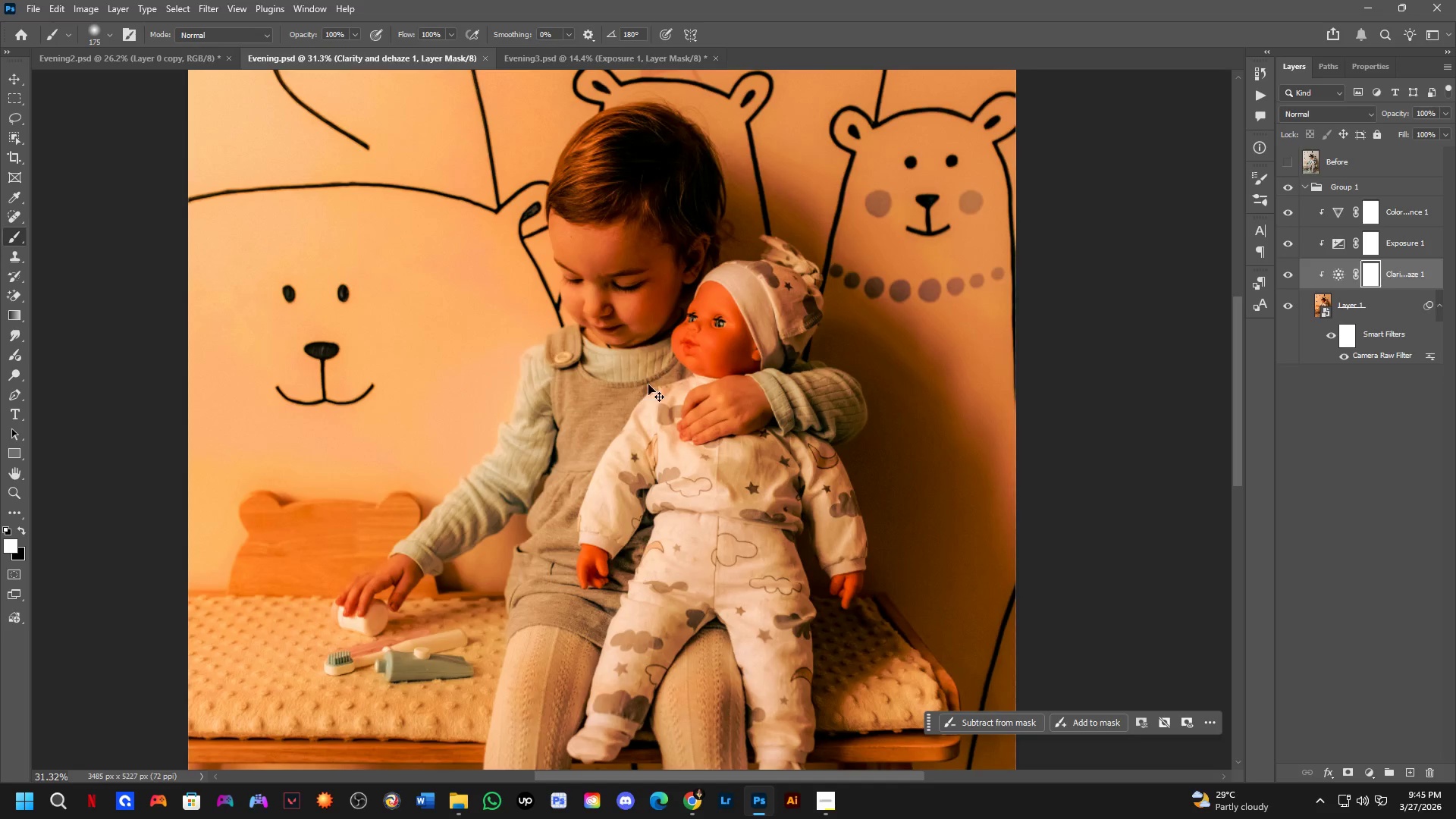 
key(Control+Tab)
 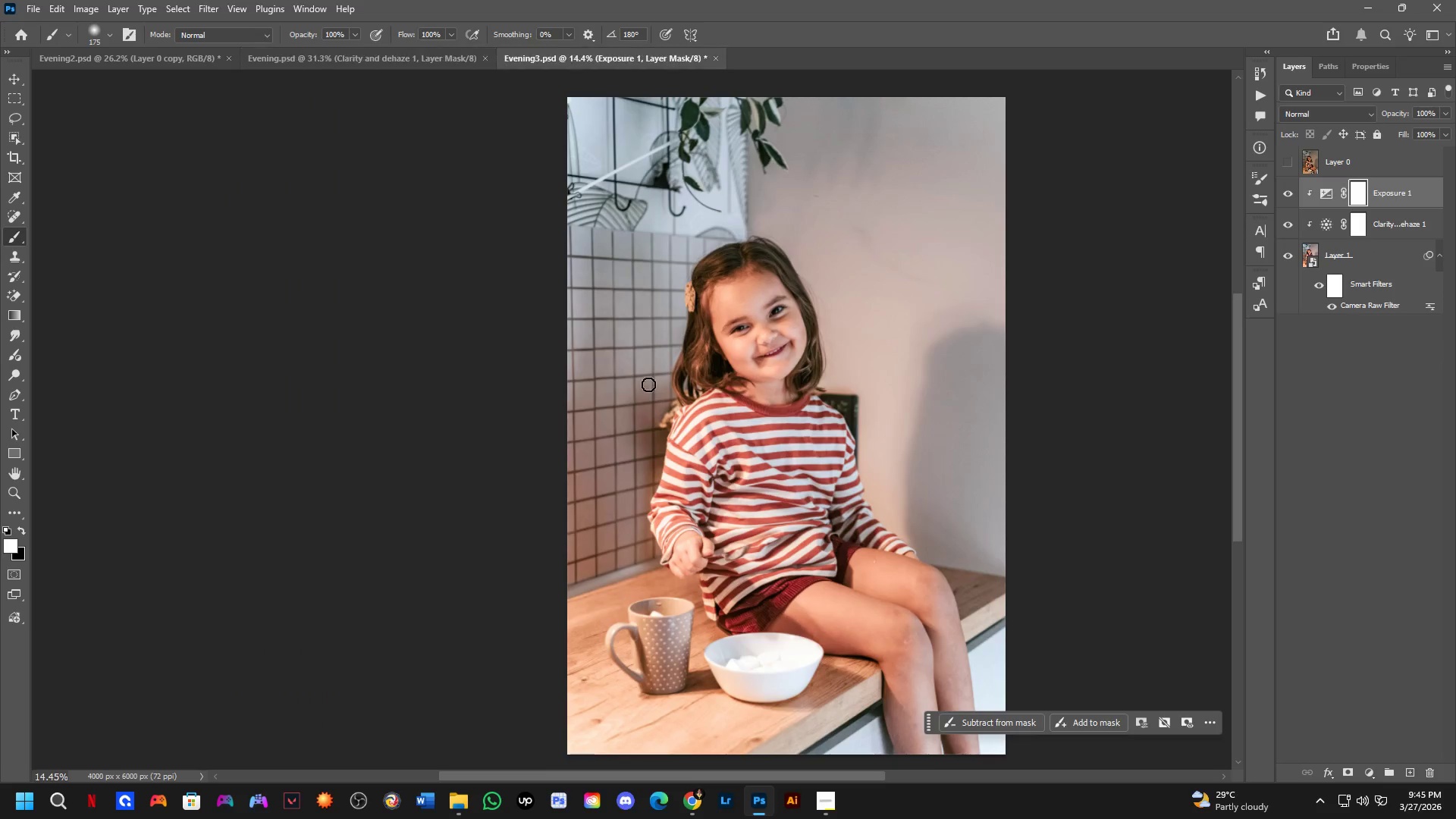 
key(Control+ControlLeft)
 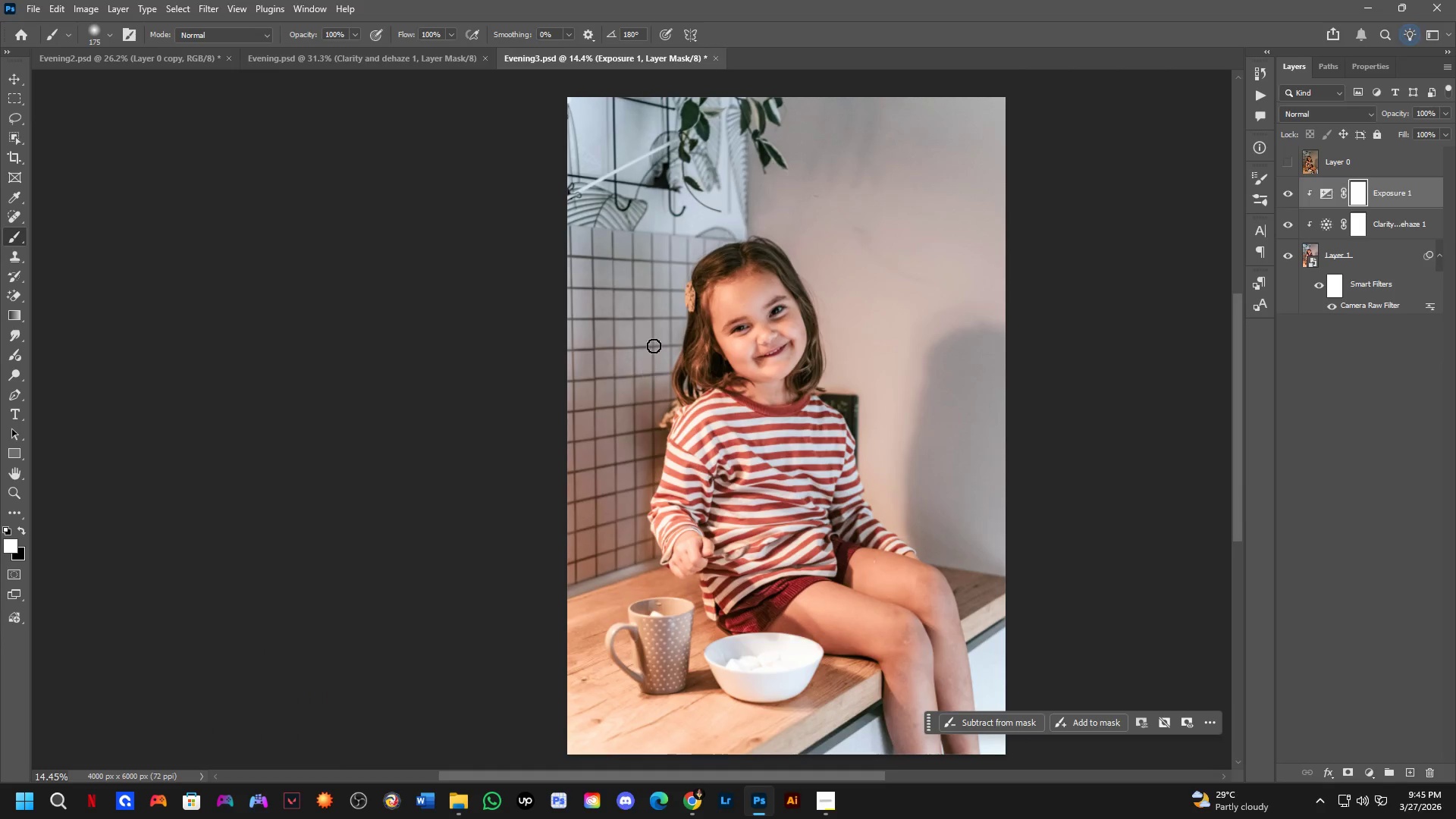 
scroll: coordinate [625, 403], scroll_direction: up, amount: 9.0
 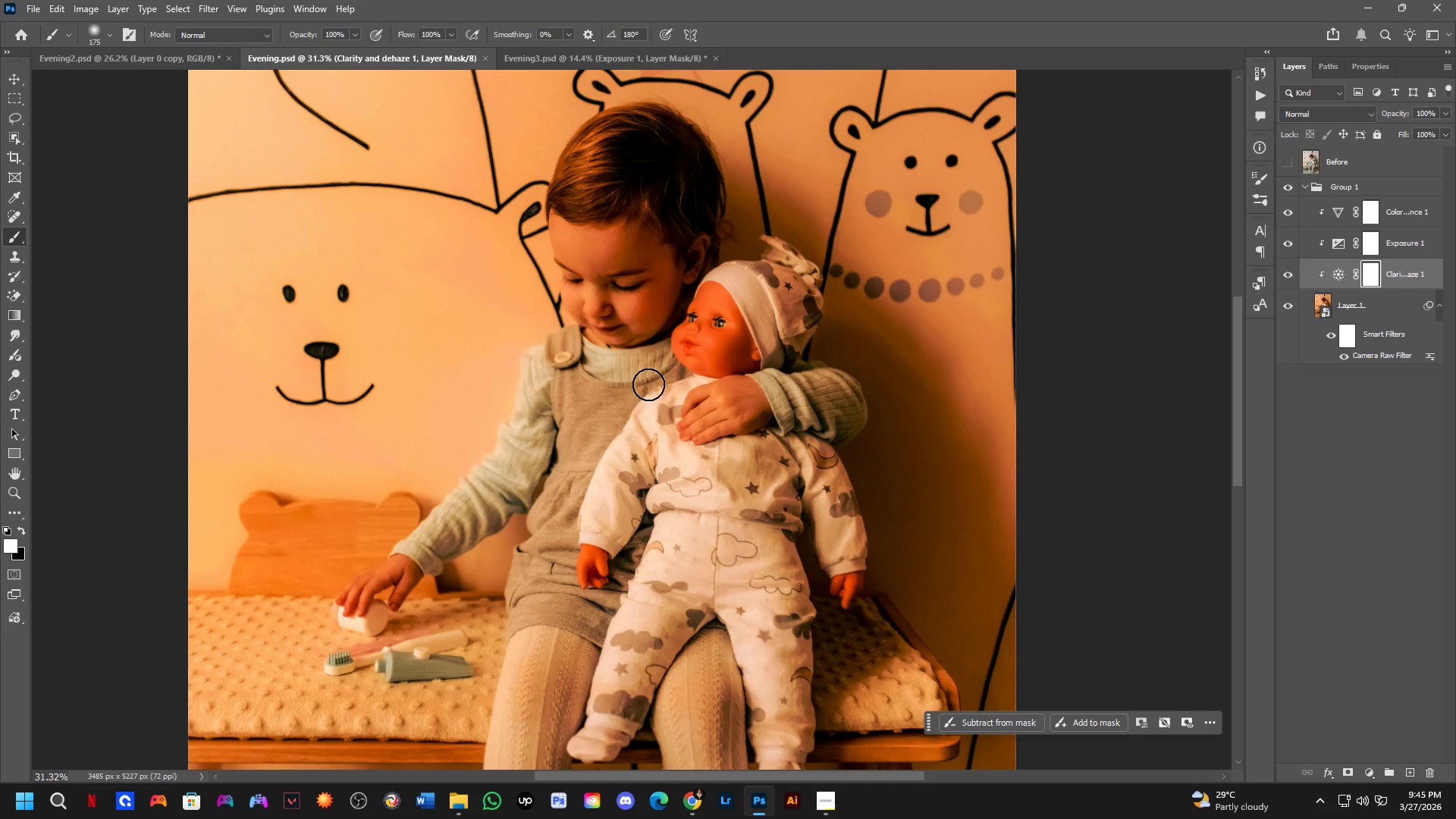 
hold_key(key=Space, duration=0.5)
 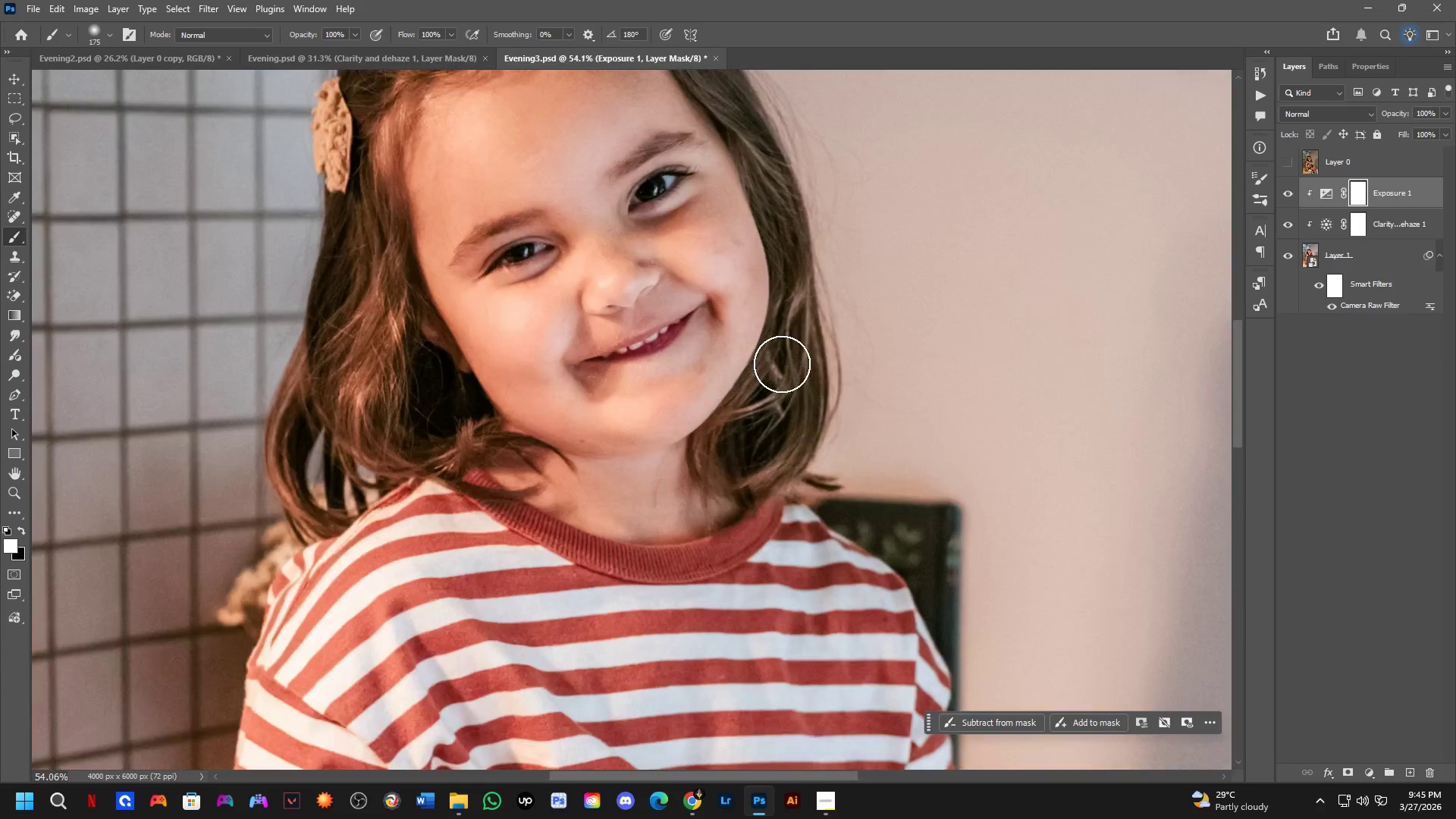 
left_click_drag(start_coordinate=[863, 371], to_coordinate=[749, 350])
 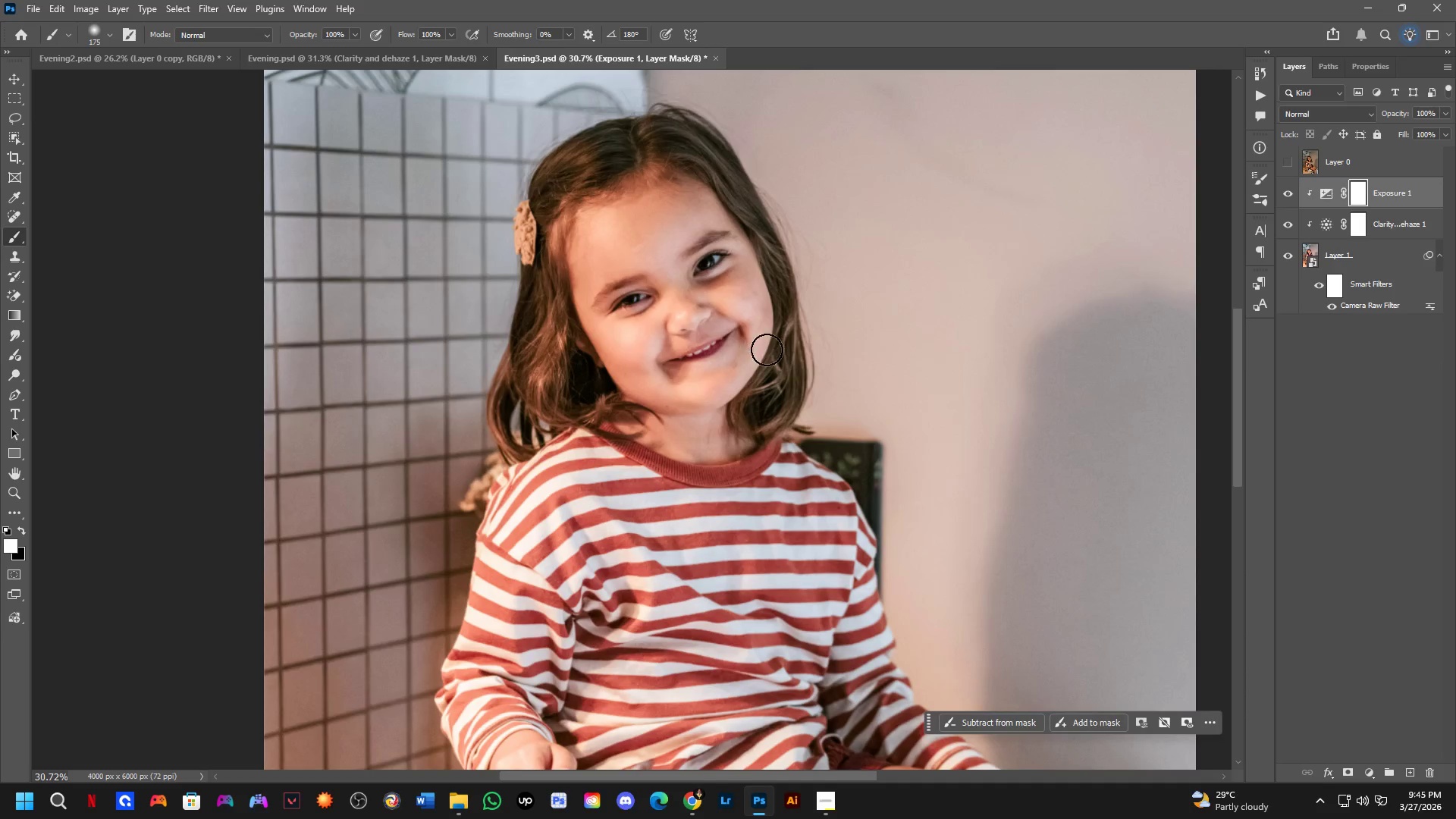 
scroll: coordinate [828, 338], scroll_direction: up, amount: 8.0
 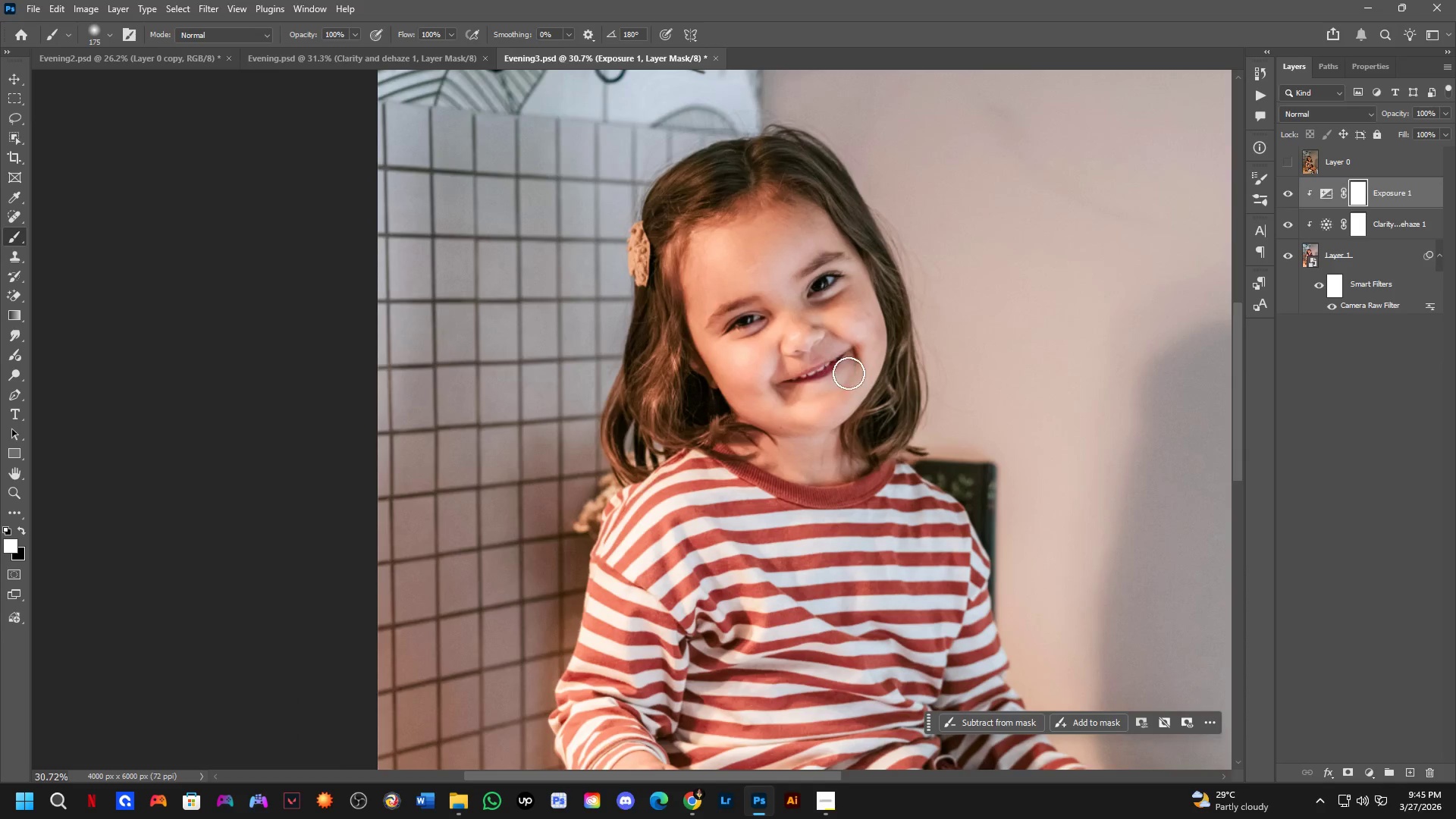 
hold_key(key=Space, duration=0.45)
 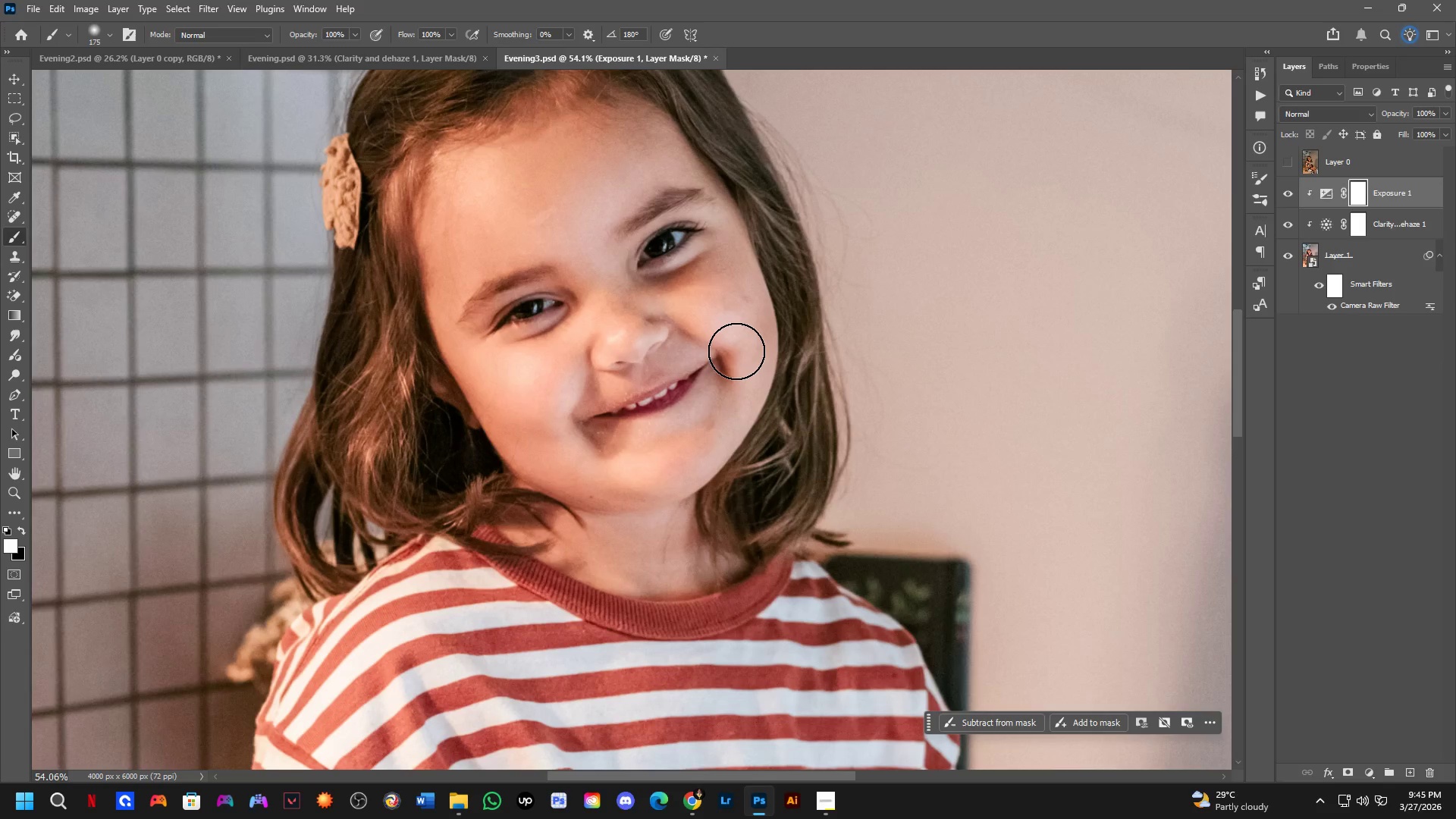 
left_click_drag(start_coordinate=[763, 328], to_coordinate=[772, 384])
 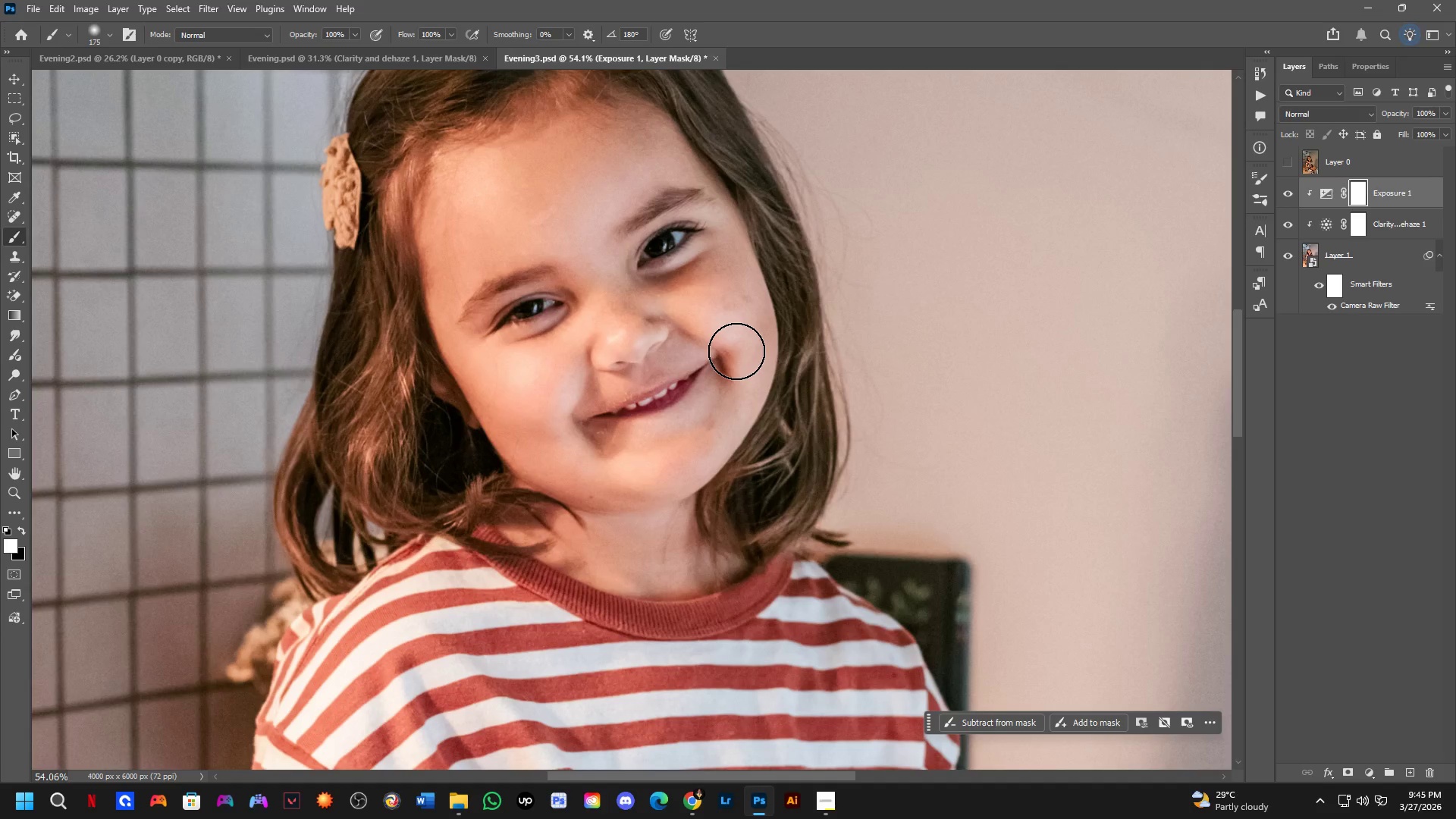 
scroll: coordinate [782, 363], scroll_direction: up, amount: 7.0
 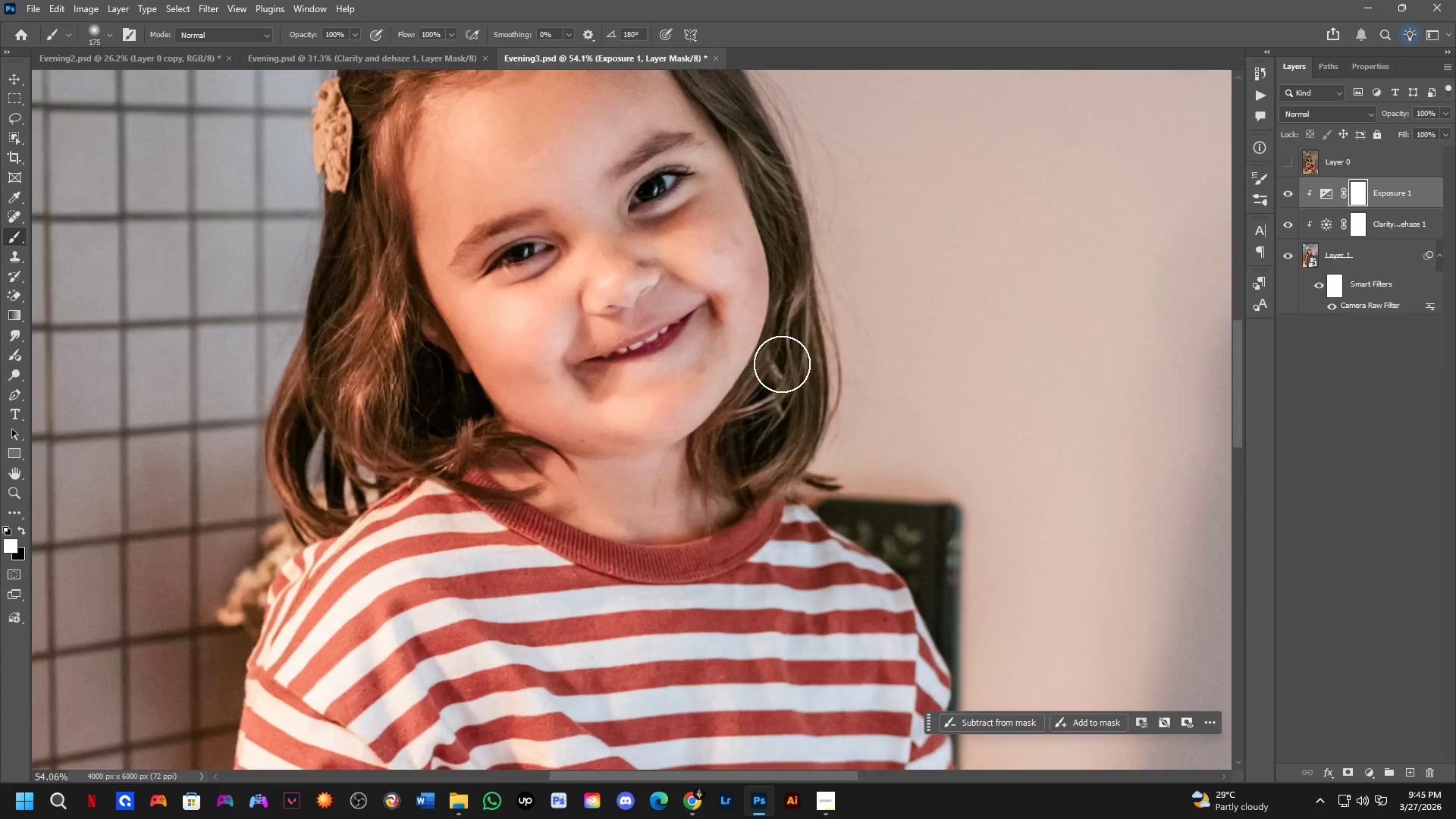 
wait(5.89)
 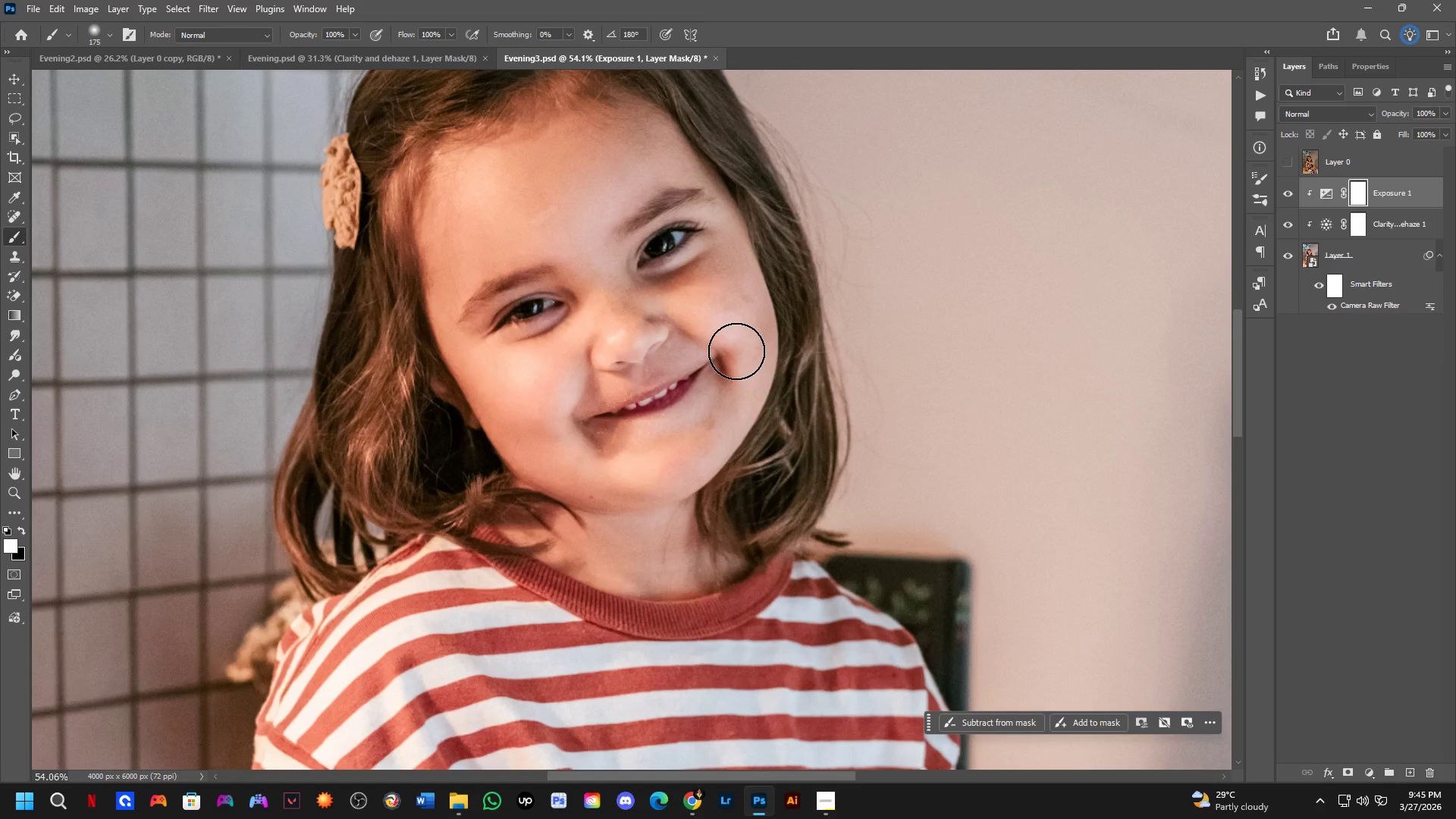 
key(Alt+AltLeft)
 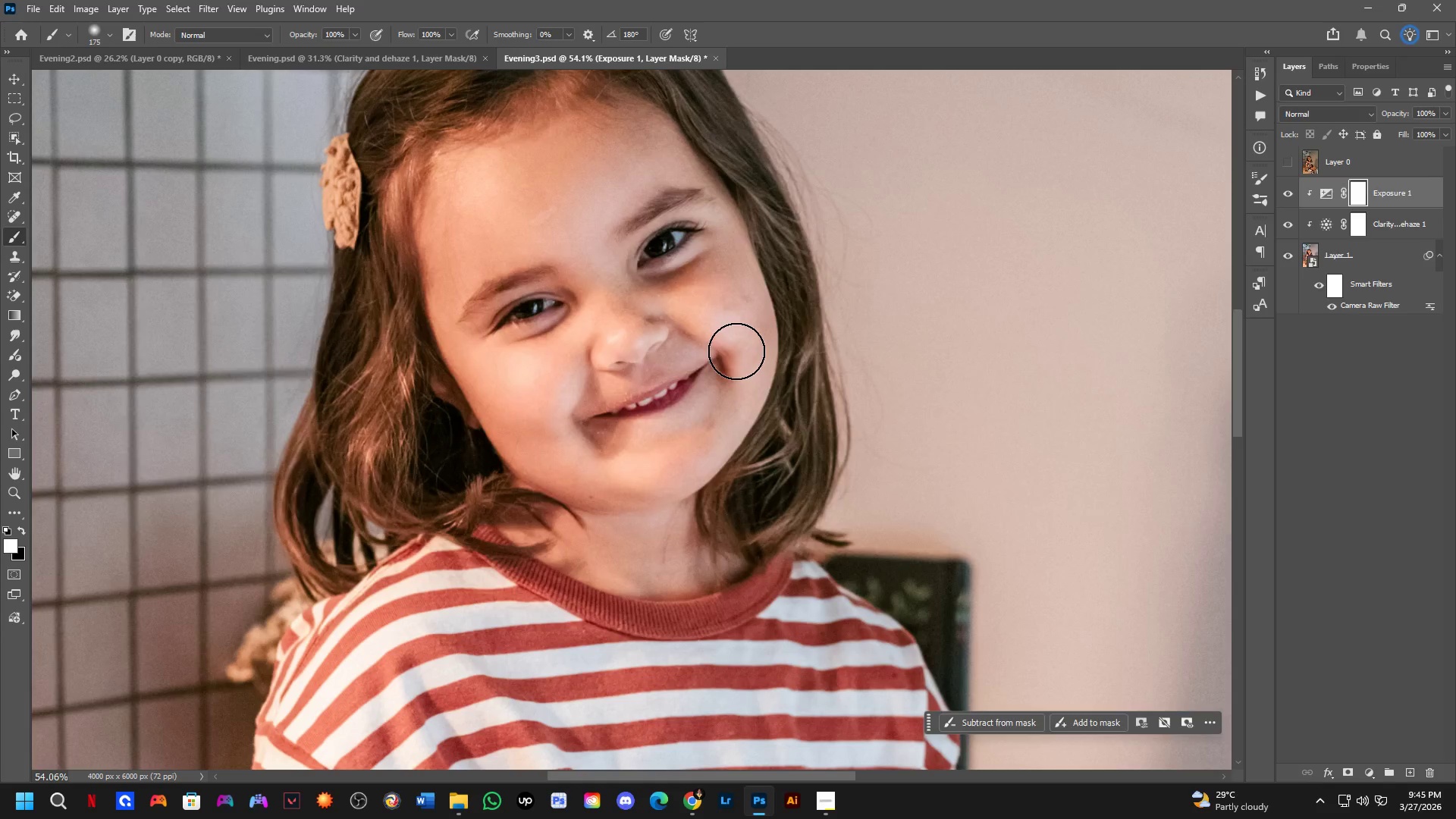 
key(Alt+Tab)